 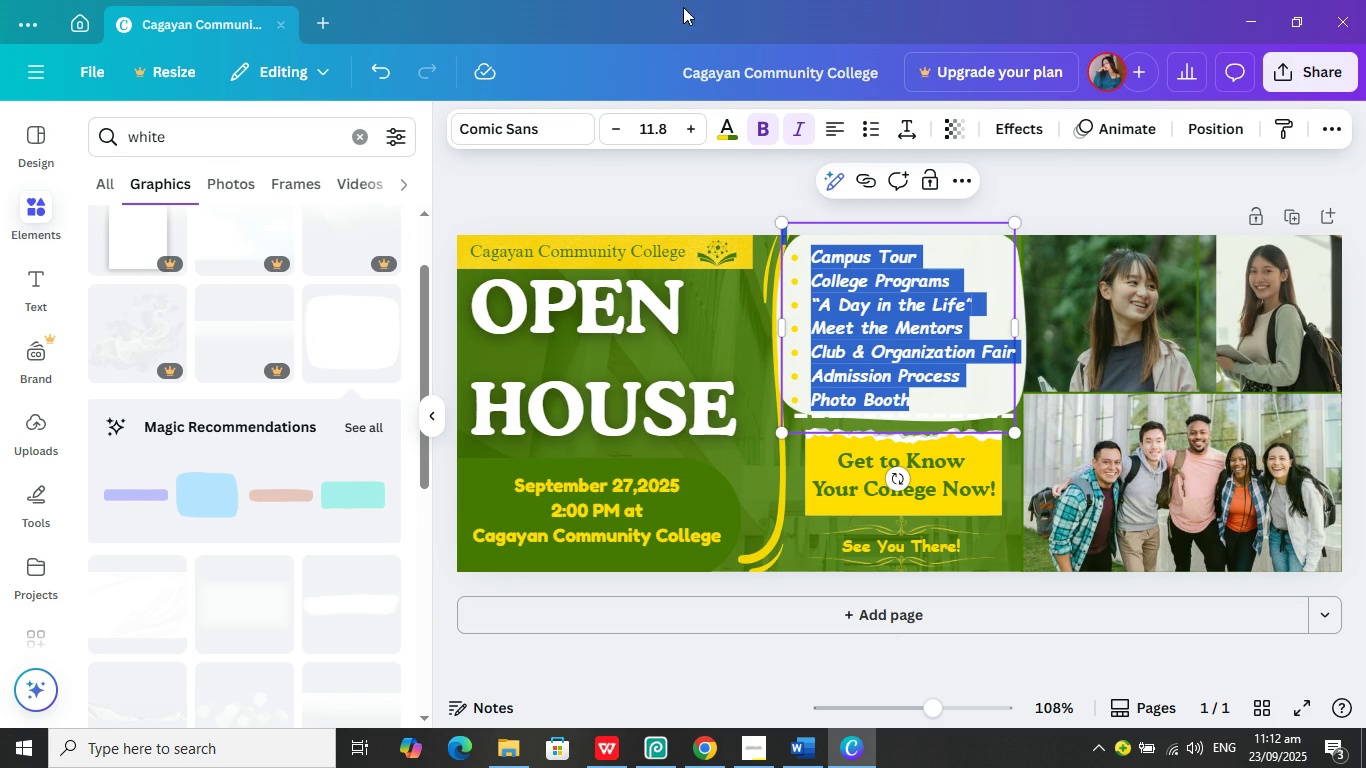 
left_click([732, 136])
 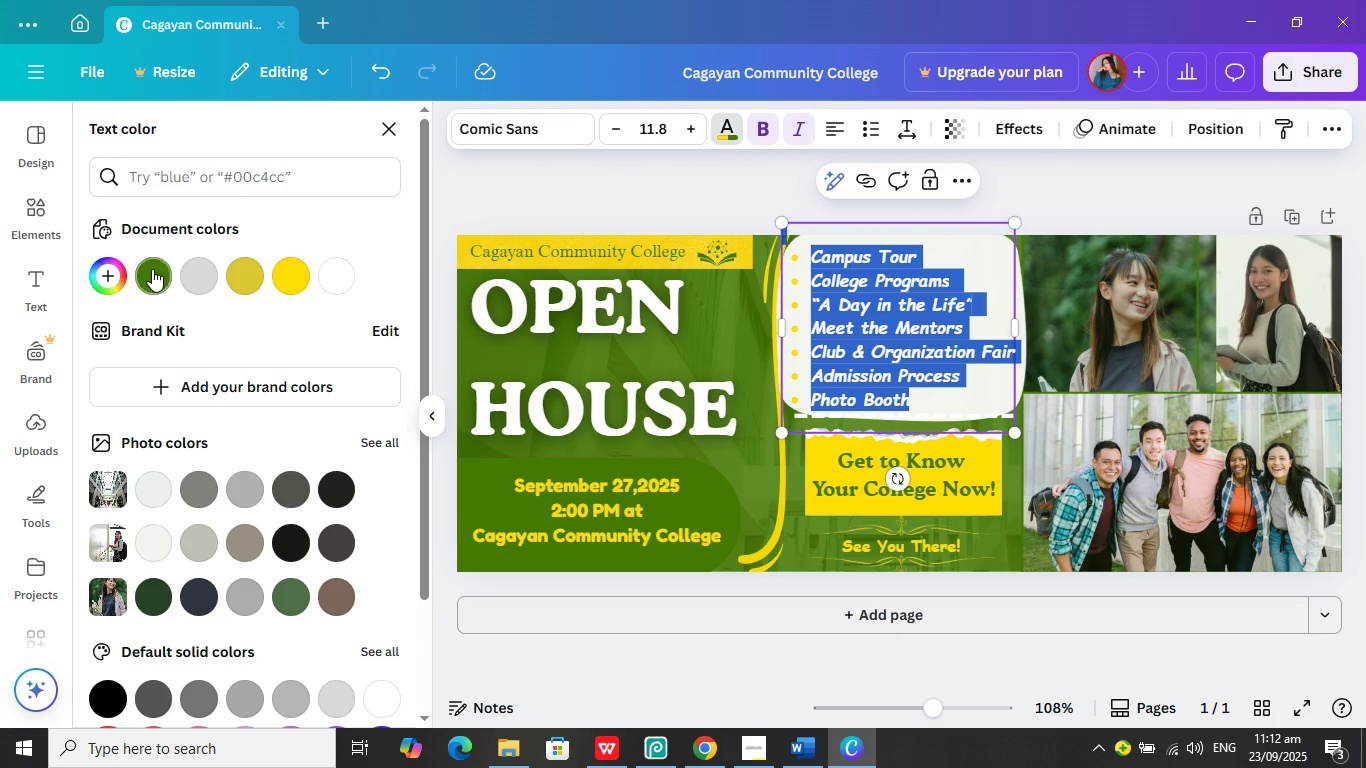 
left_click([152, 270])
 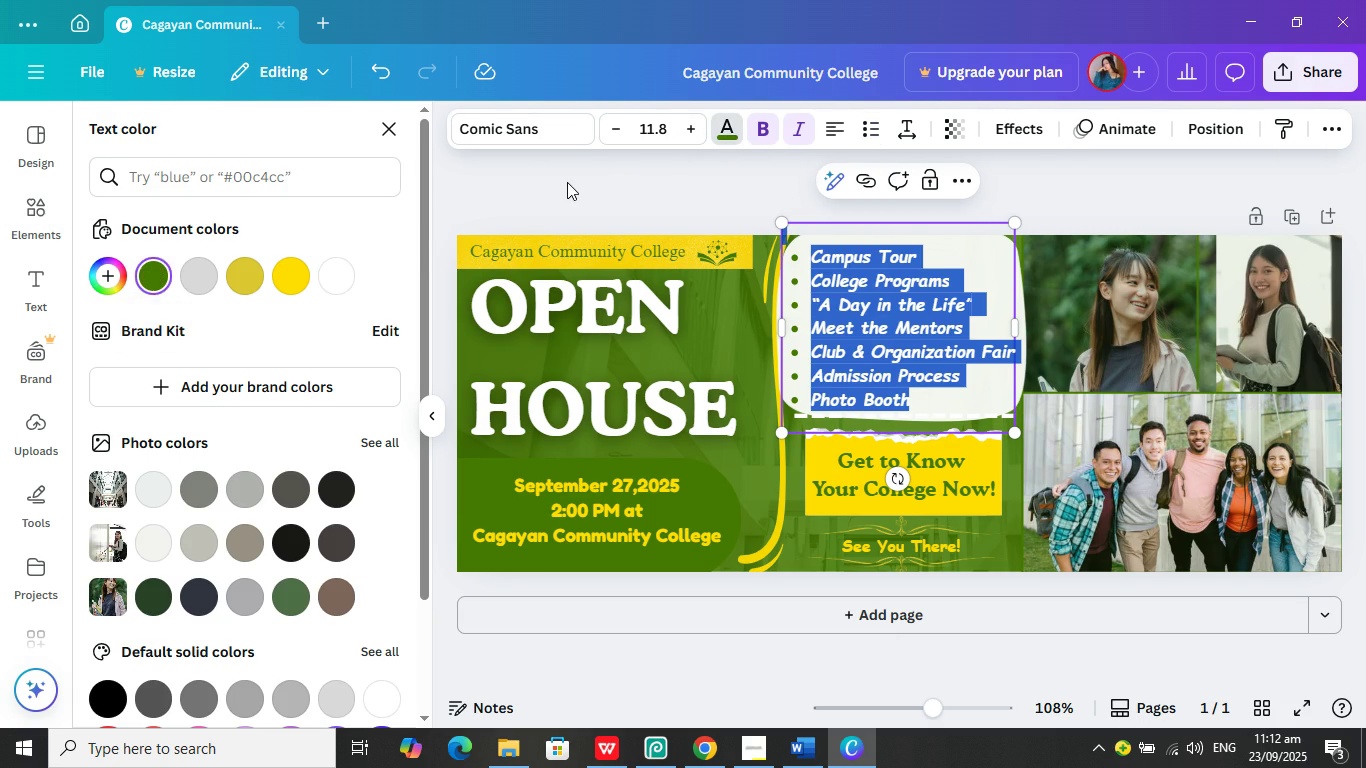 
left_click([569, 182])
 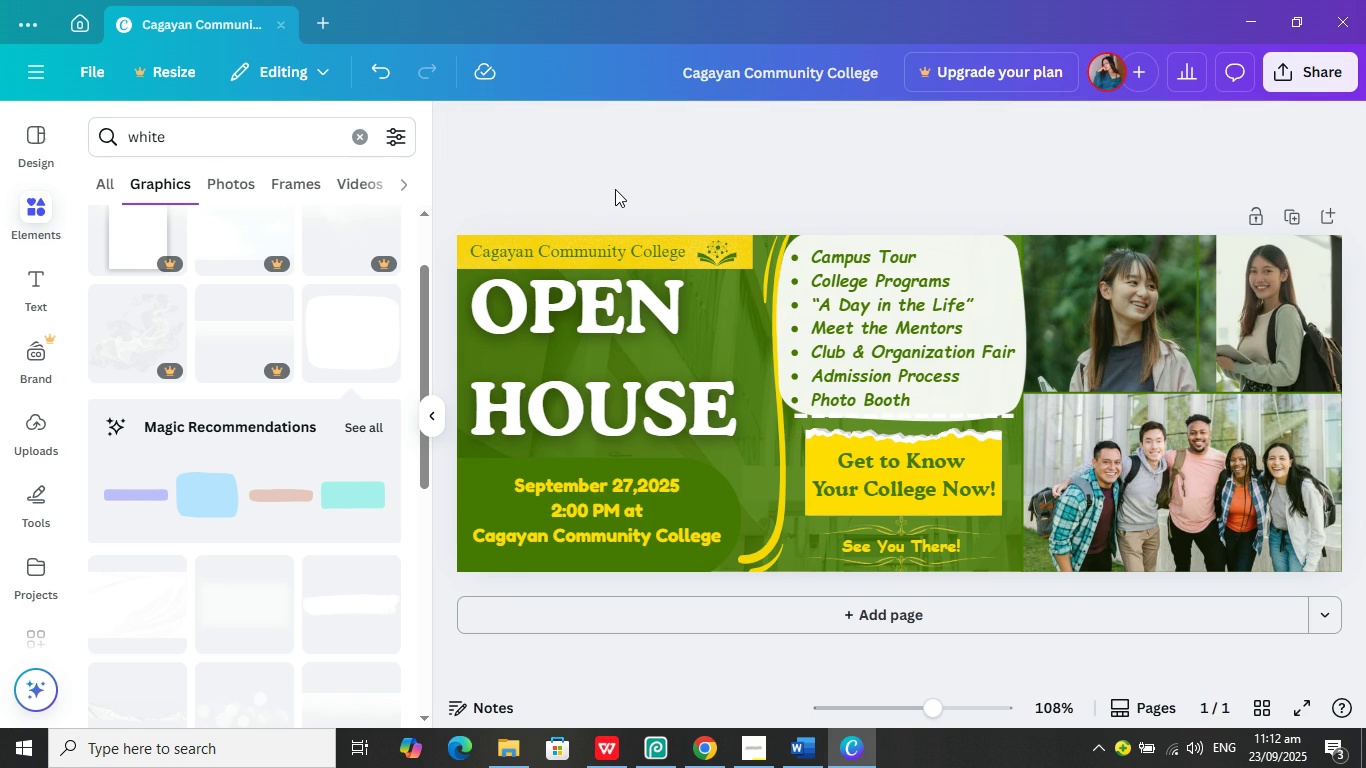 
left_click([615, 189])
 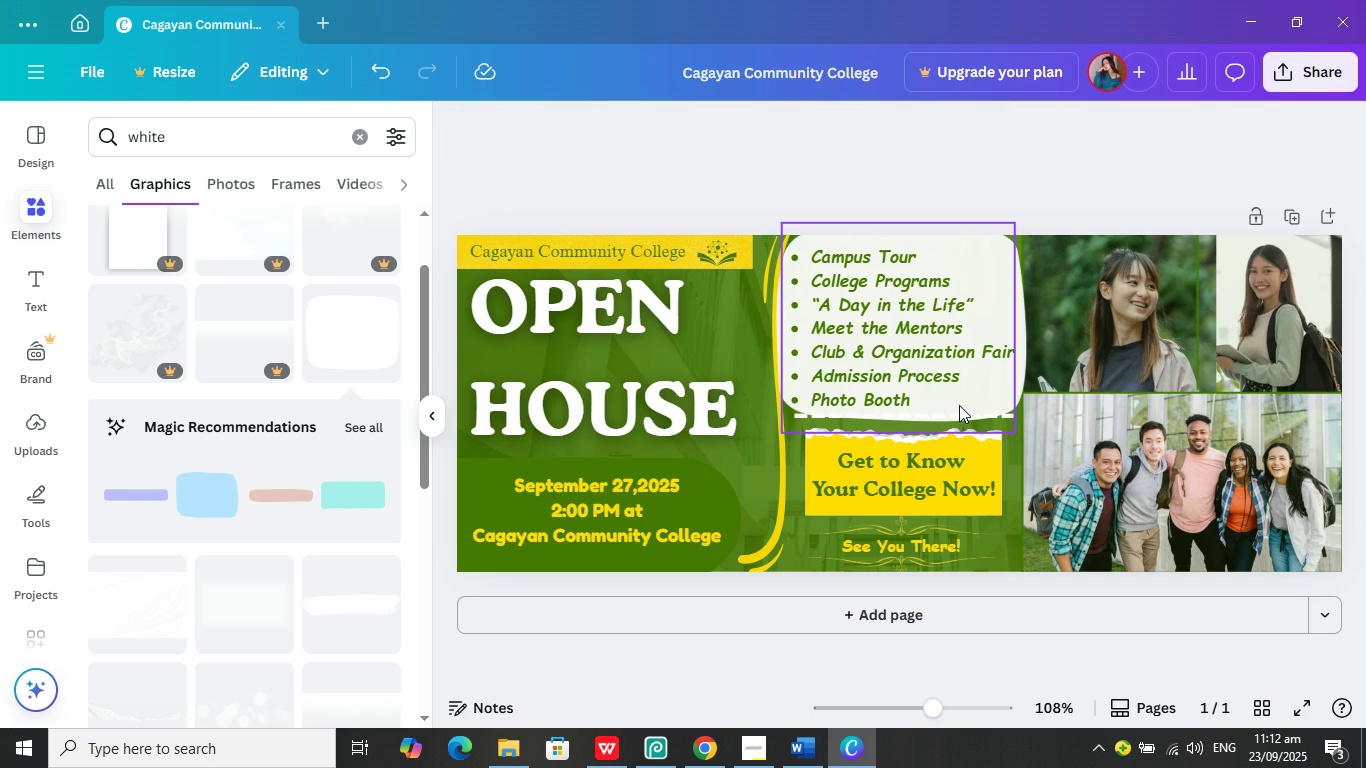 
wait(5.92)
 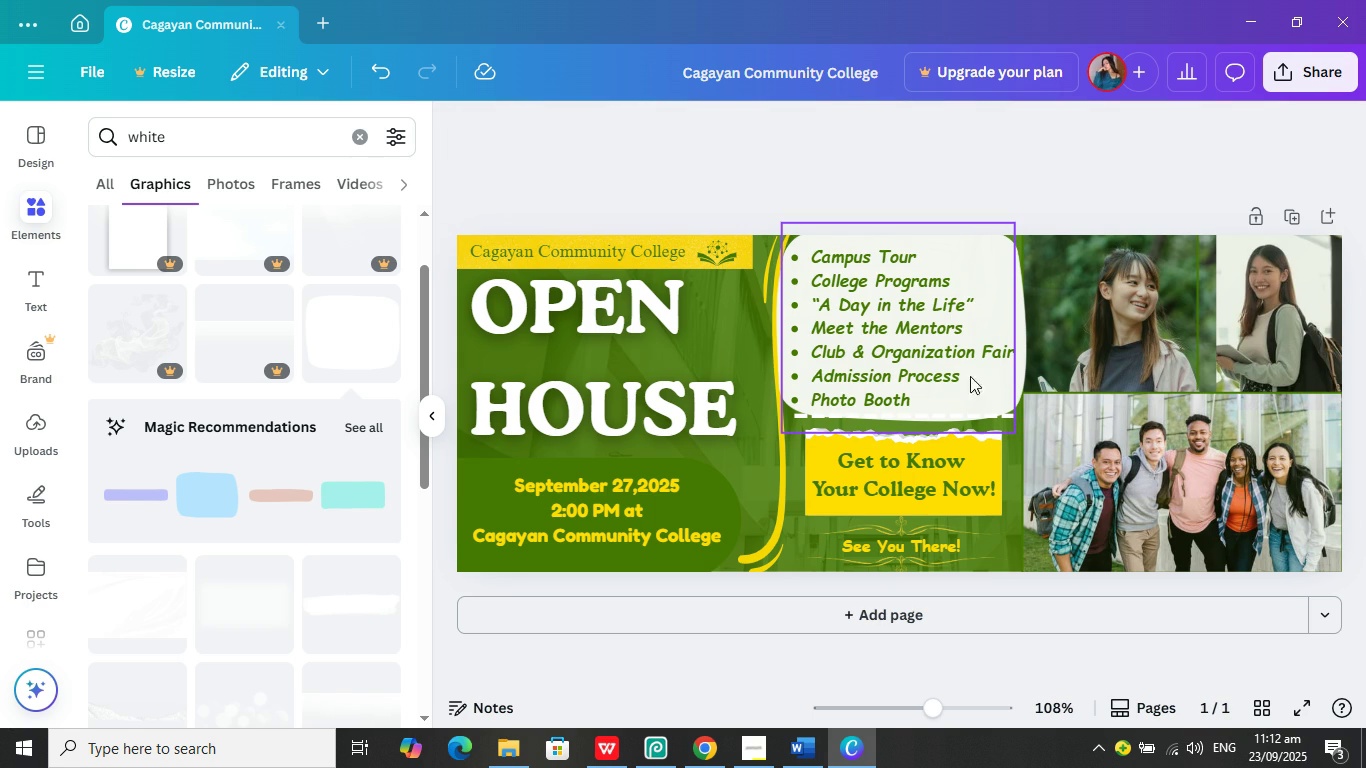 
left_click([1121, 163])
 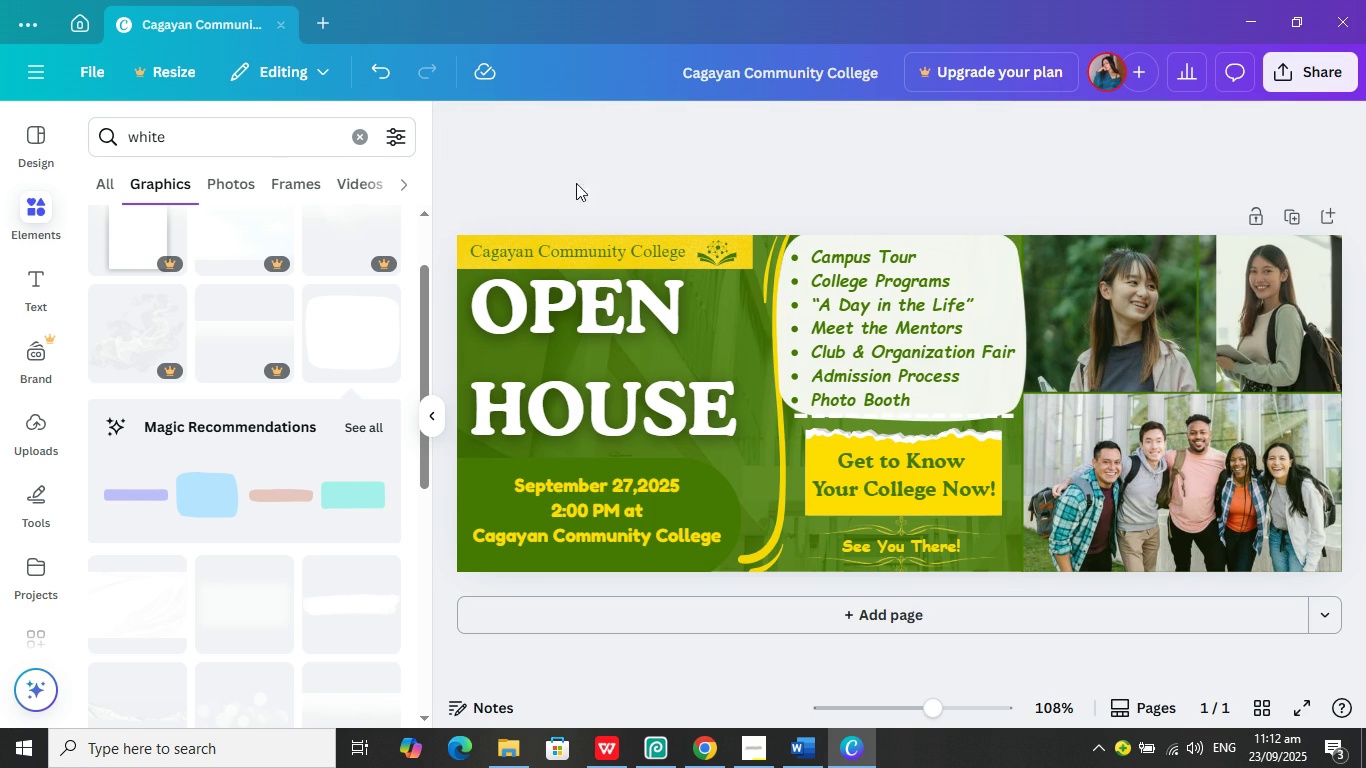 
left_click([606, 172])
 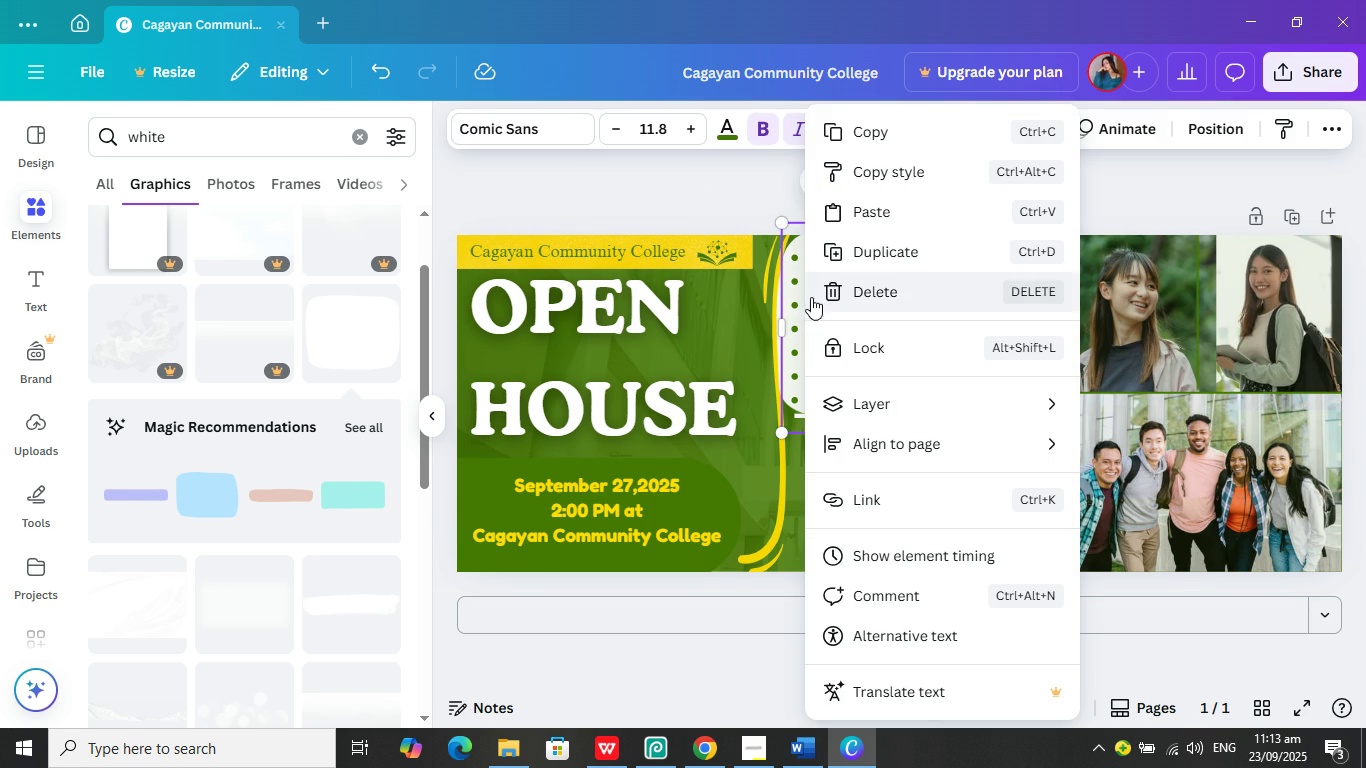 
mouse_move([948, 375])
 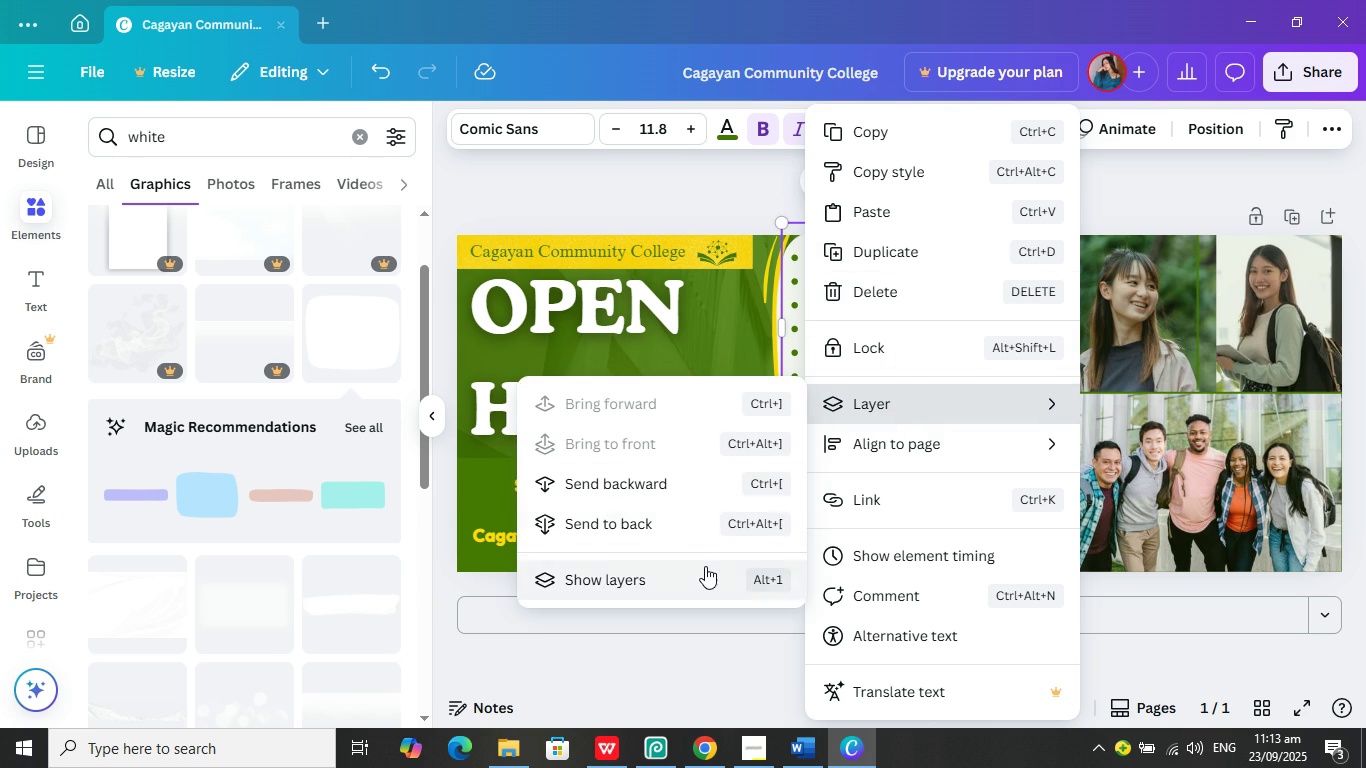 
left_click([705, 566])
 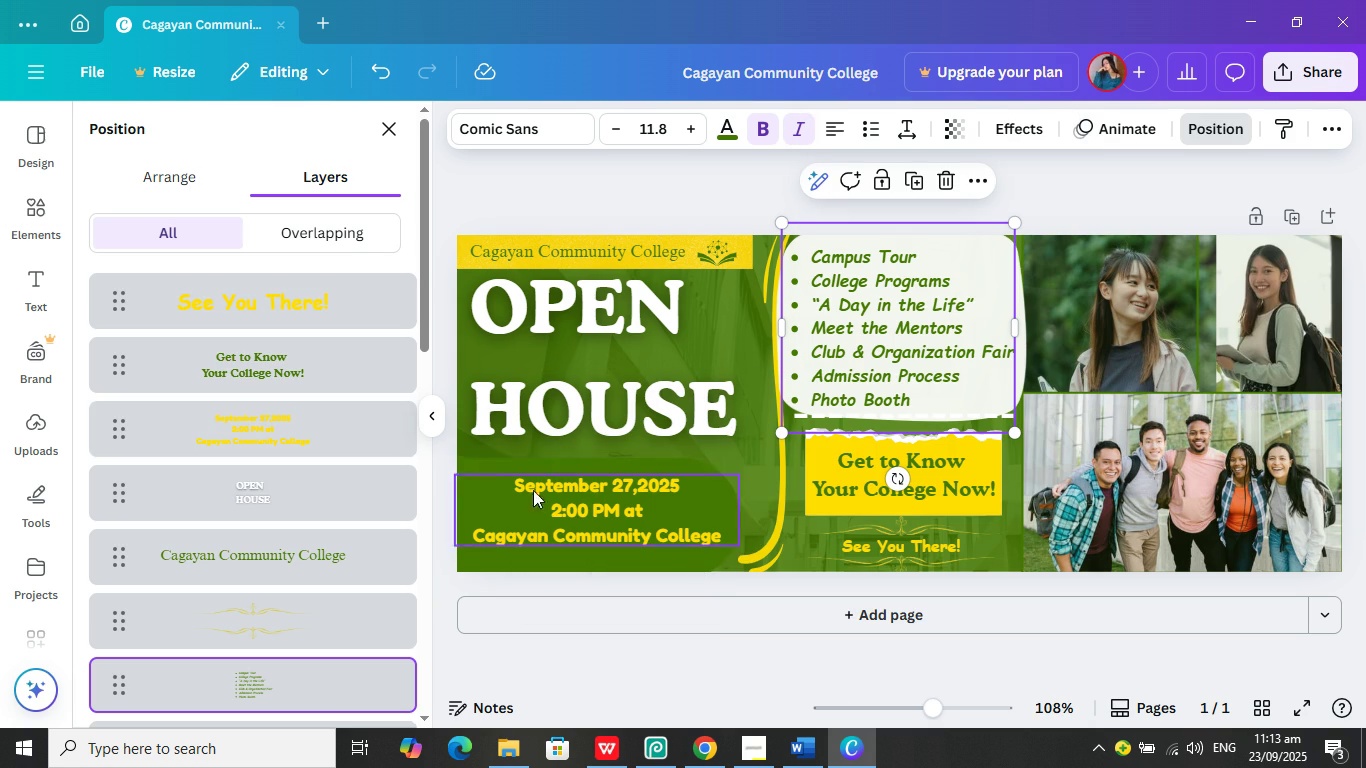 
mouse_move([225, 366])
 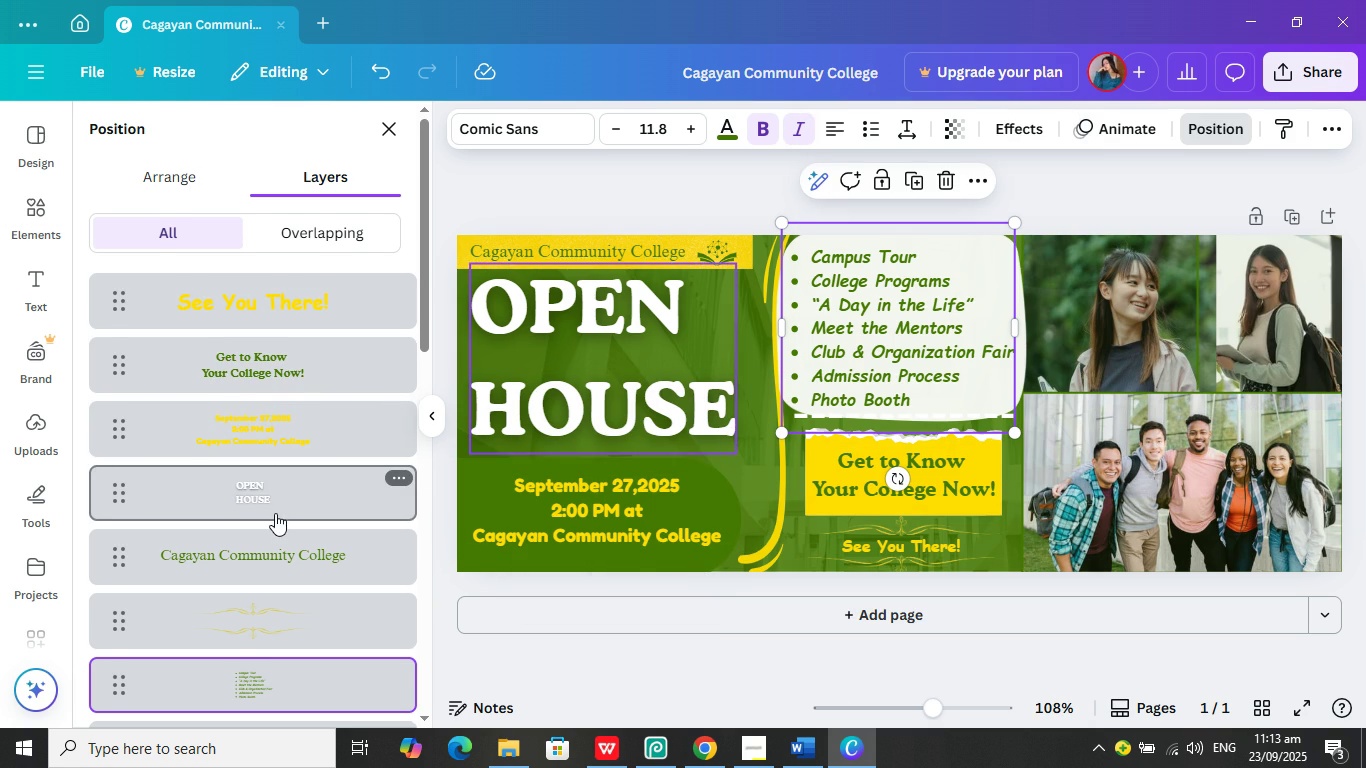 
scroll: coordinate [276, 514], scroll_direction: down, amount: 2.0